 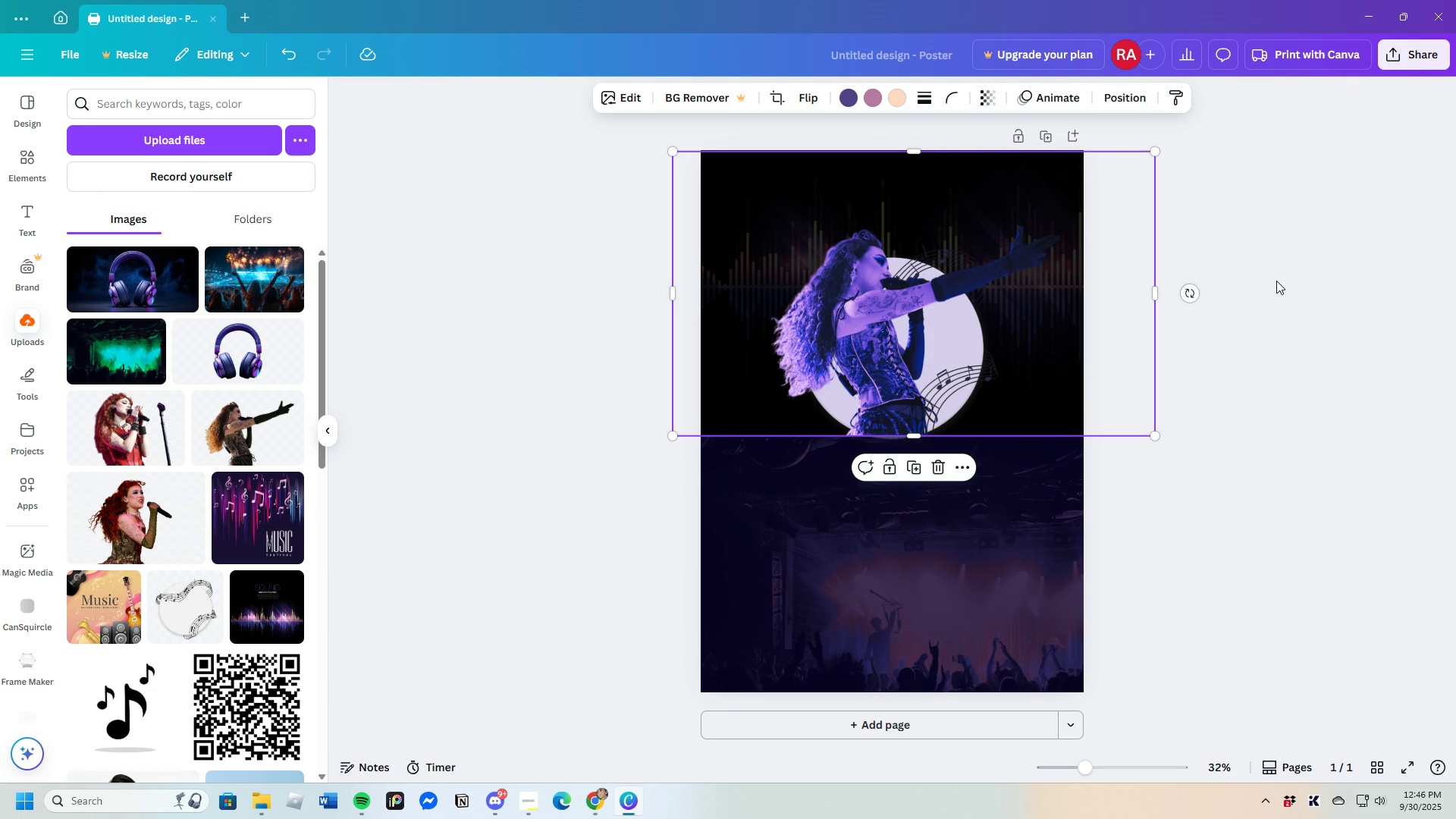 
triple_click([1276, 281])
 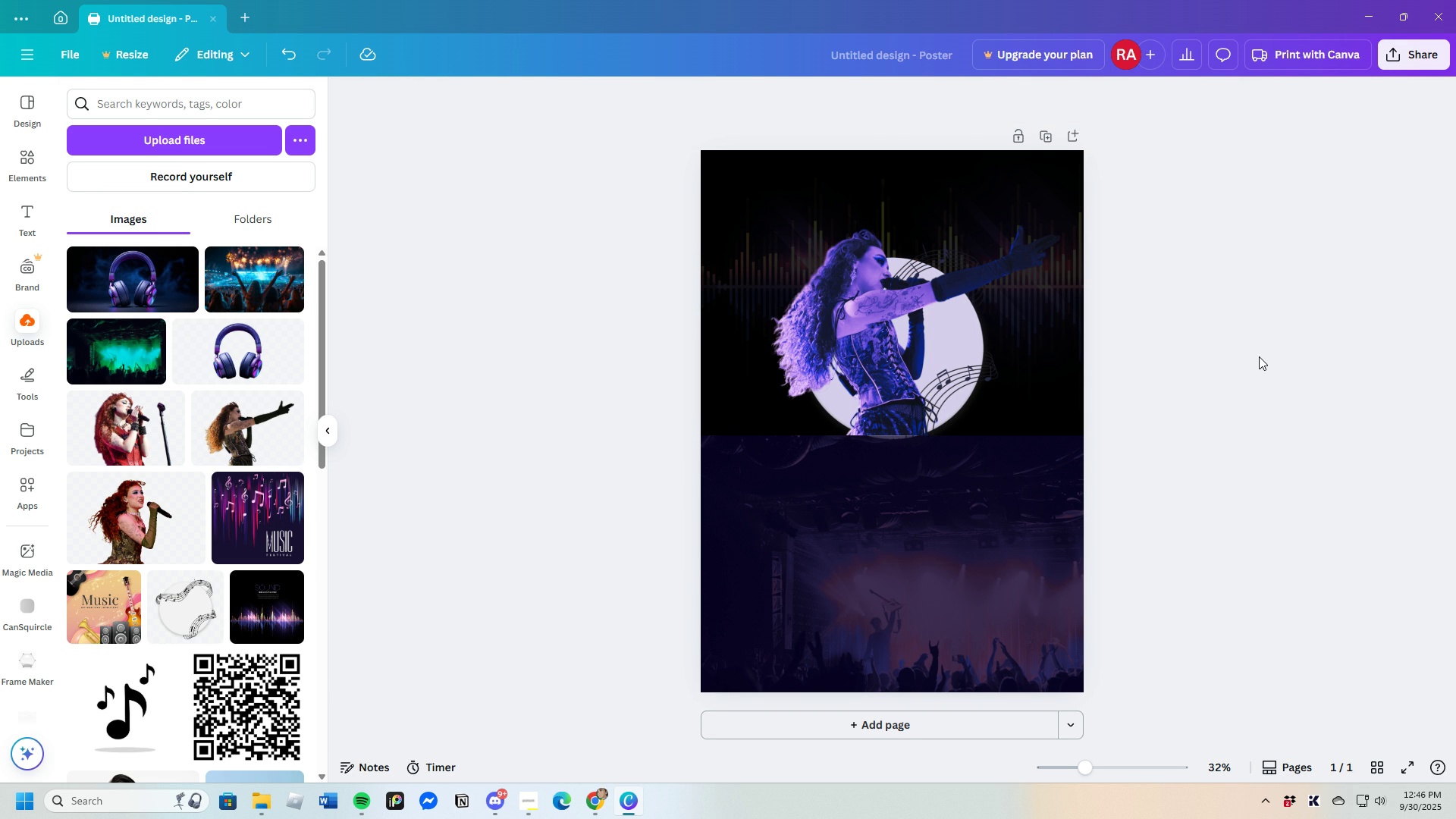 
wait(15.34)
 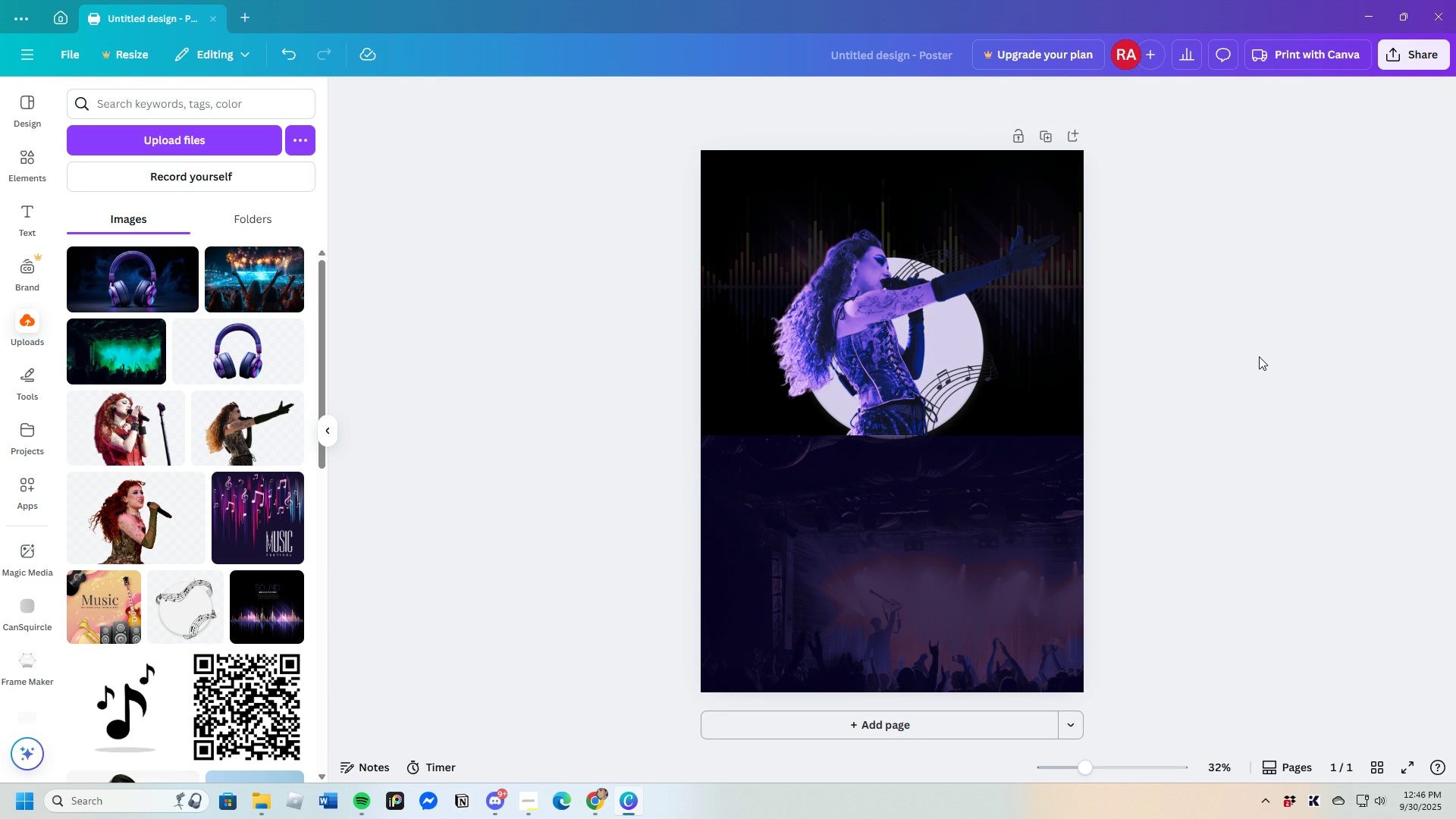 
left_click([27, 222])
 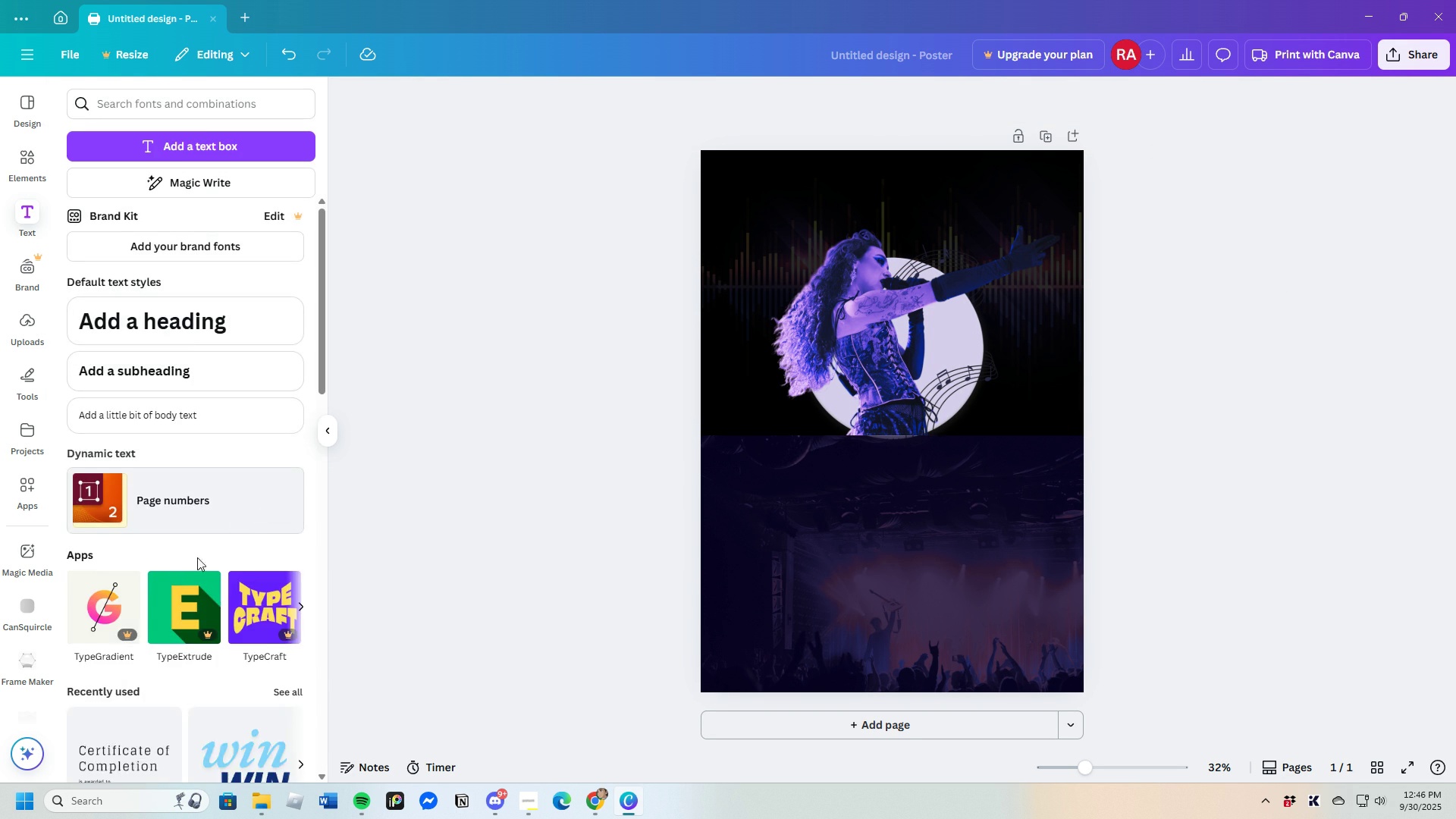 
scroll: coordinate [164, 616], scroll_direction: down, amount: 18.0
 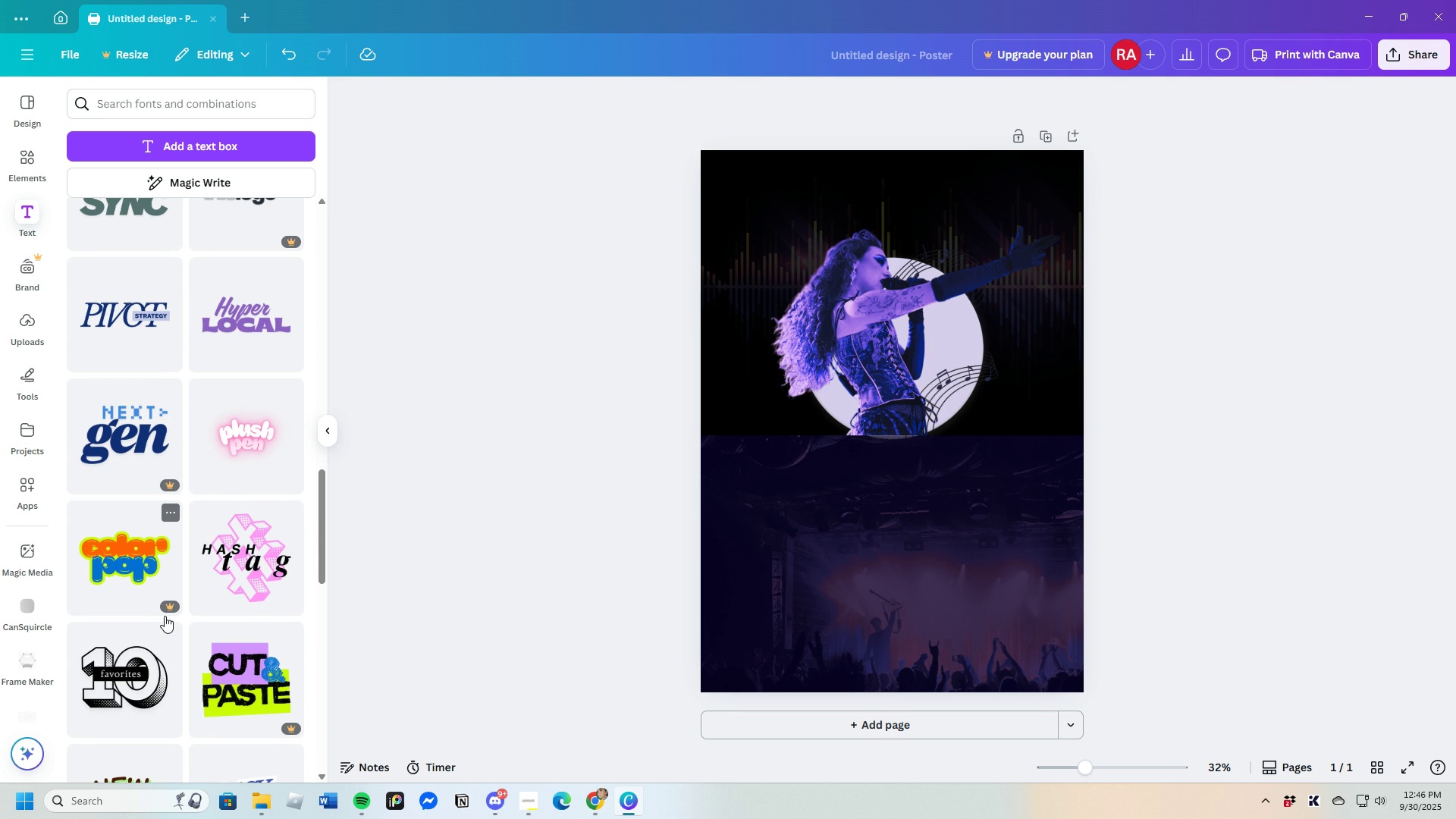 
scroll: coordinate [221, 576], scroll_direction: down, amount: 12.0
 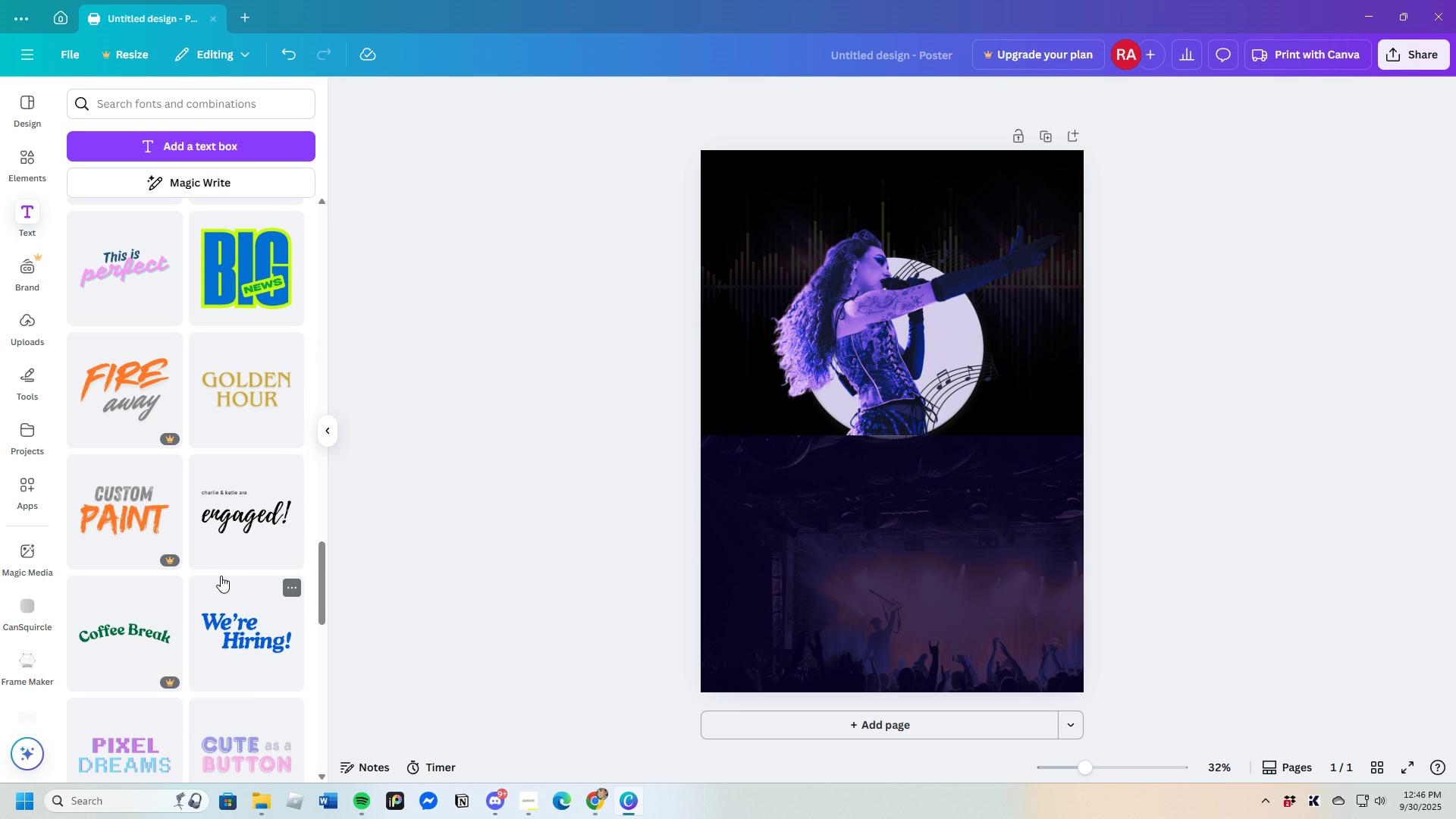 
wait(5.74)
 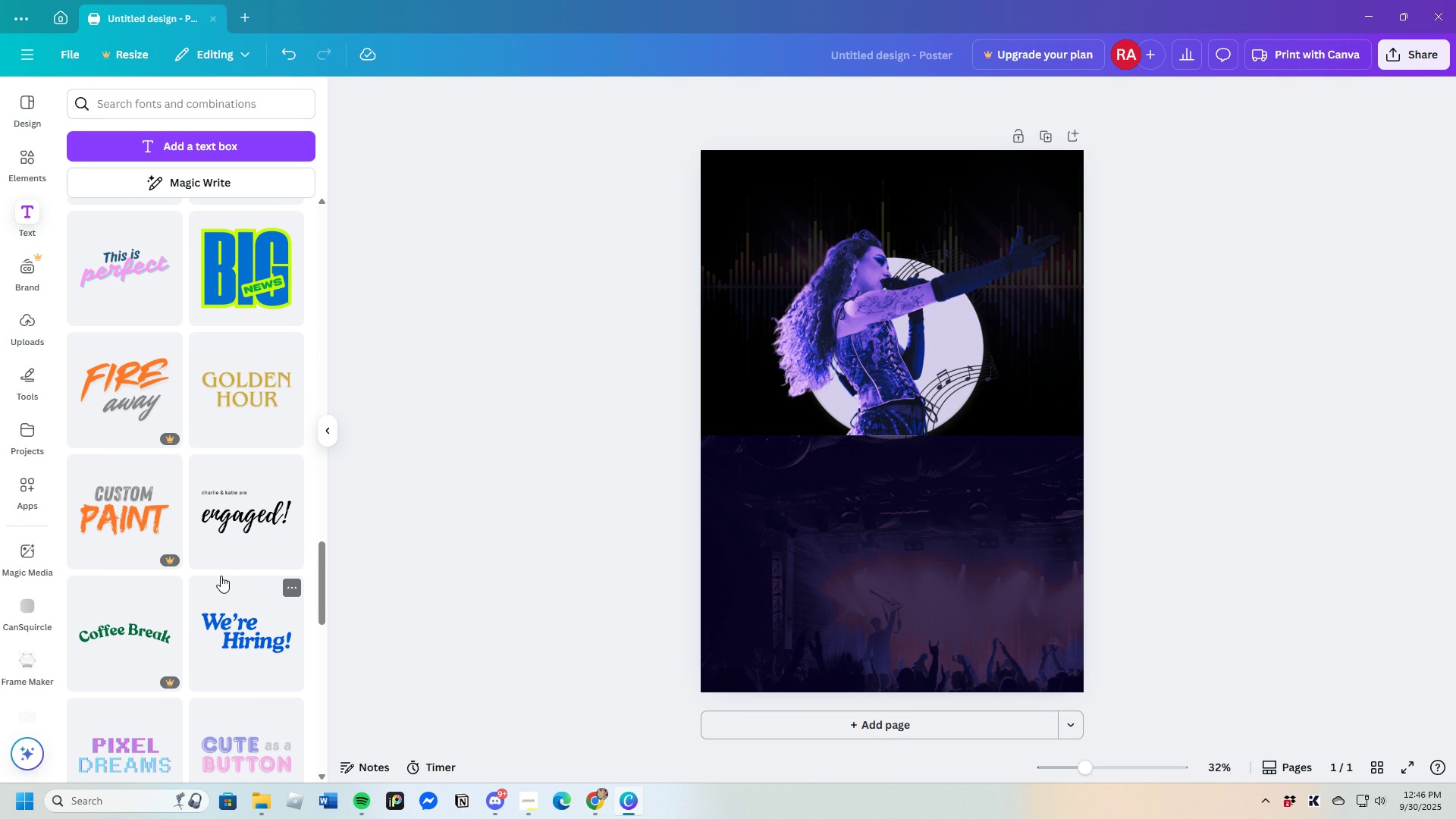 
scroll: coordinate [227, 577], scroll_direction: down, amount: 13.0
 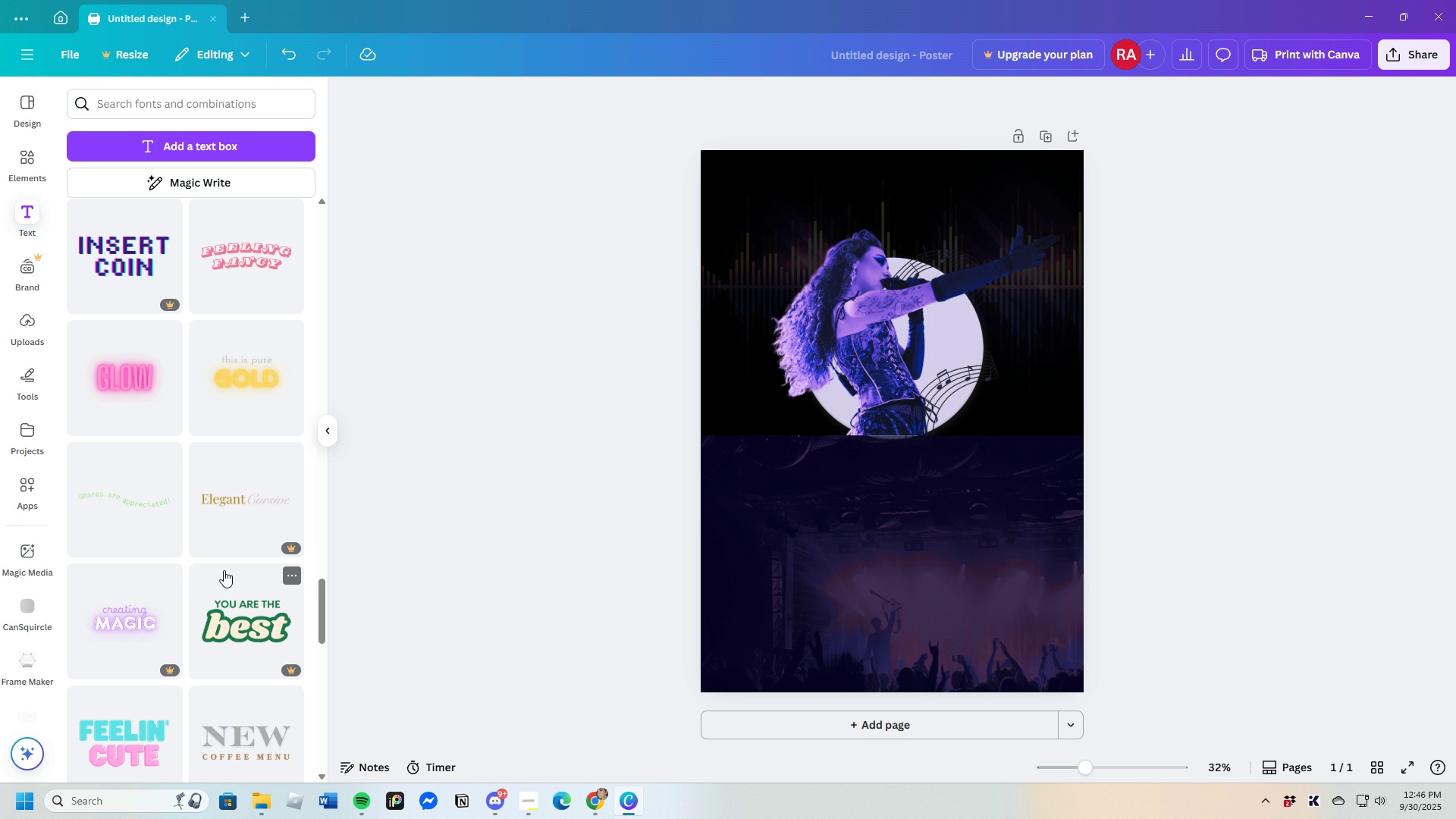 
left_click([229, 384])
 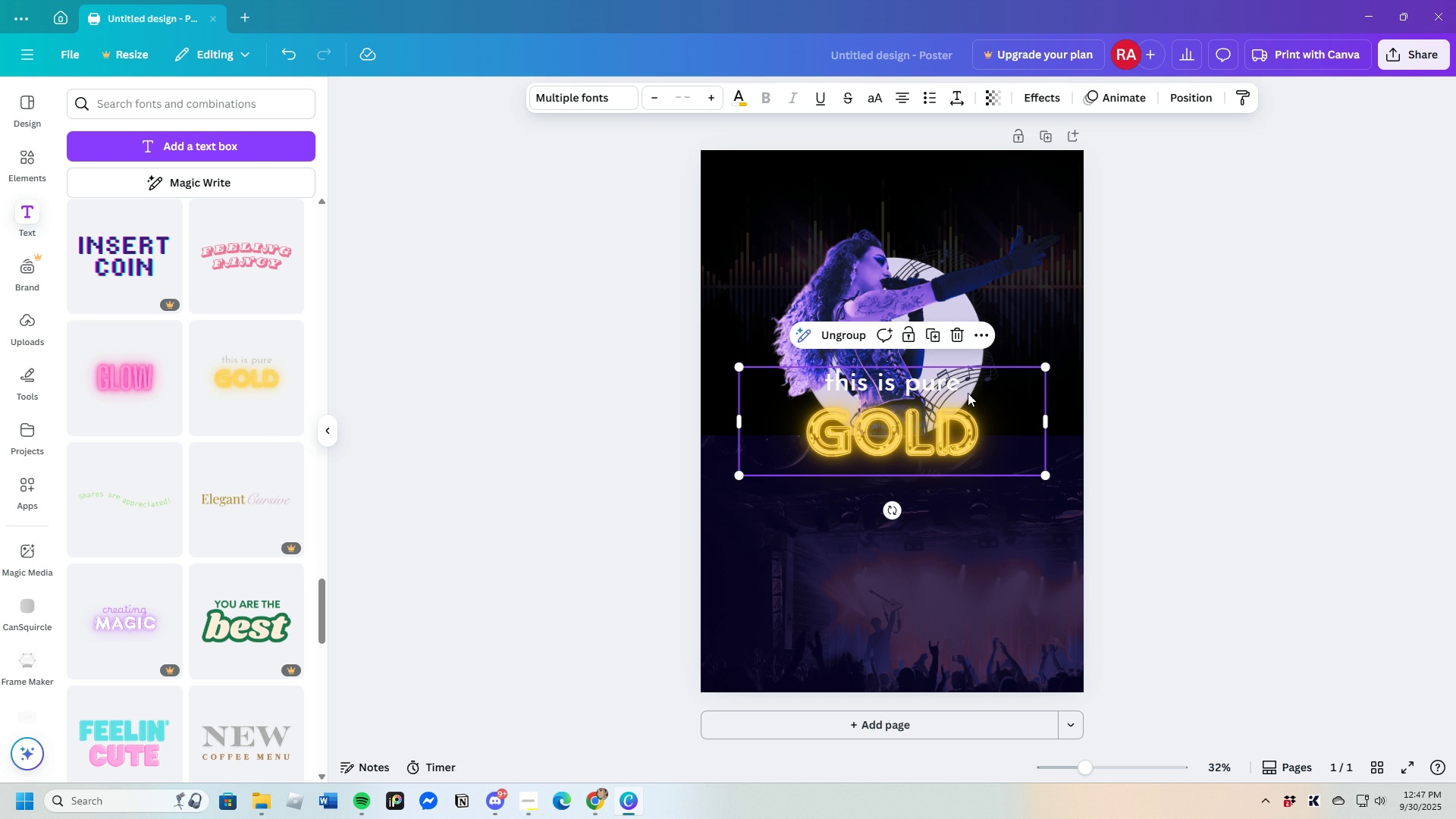 
left_click([983, 384])
 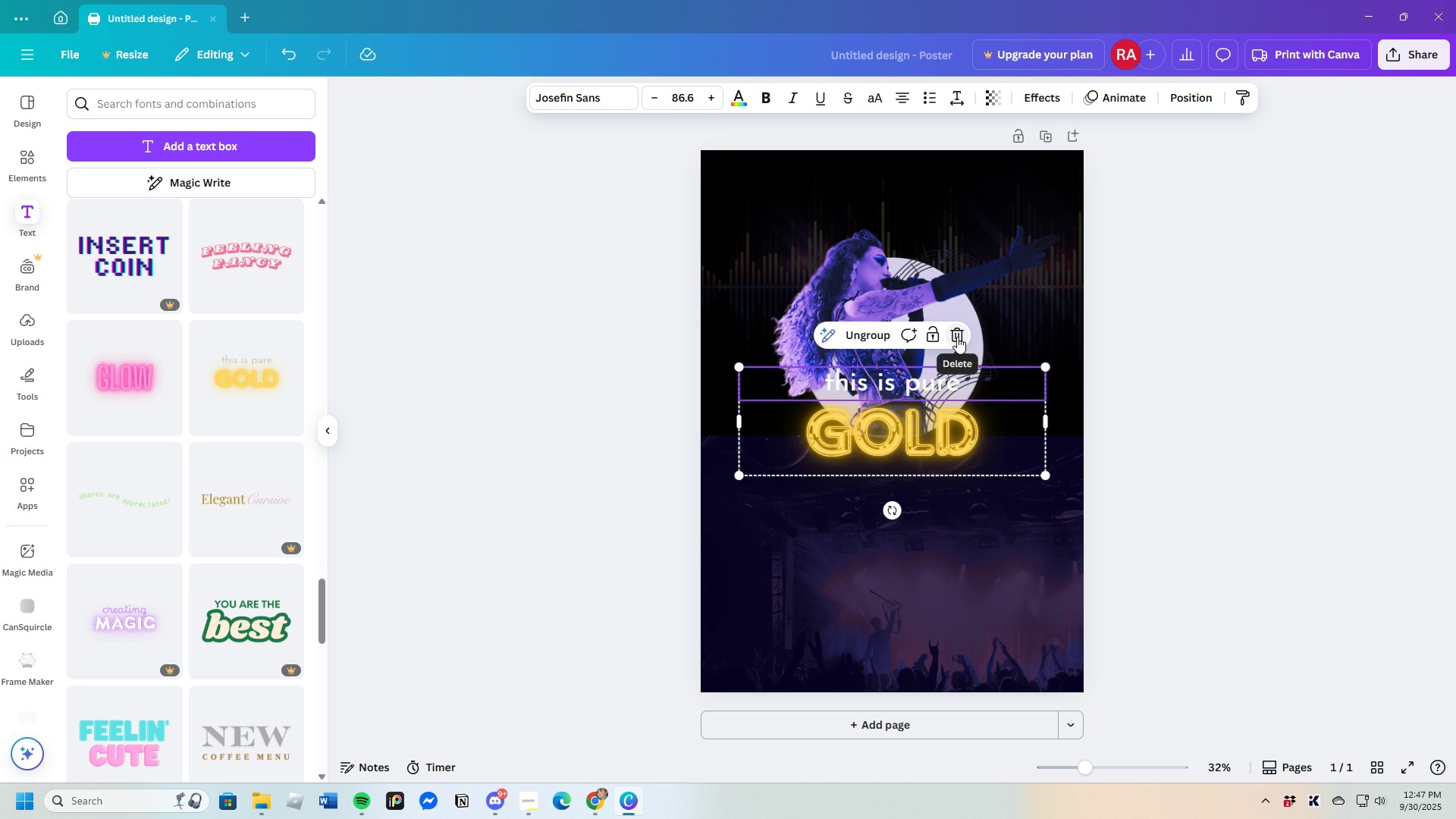 
left_click([957, 337])
 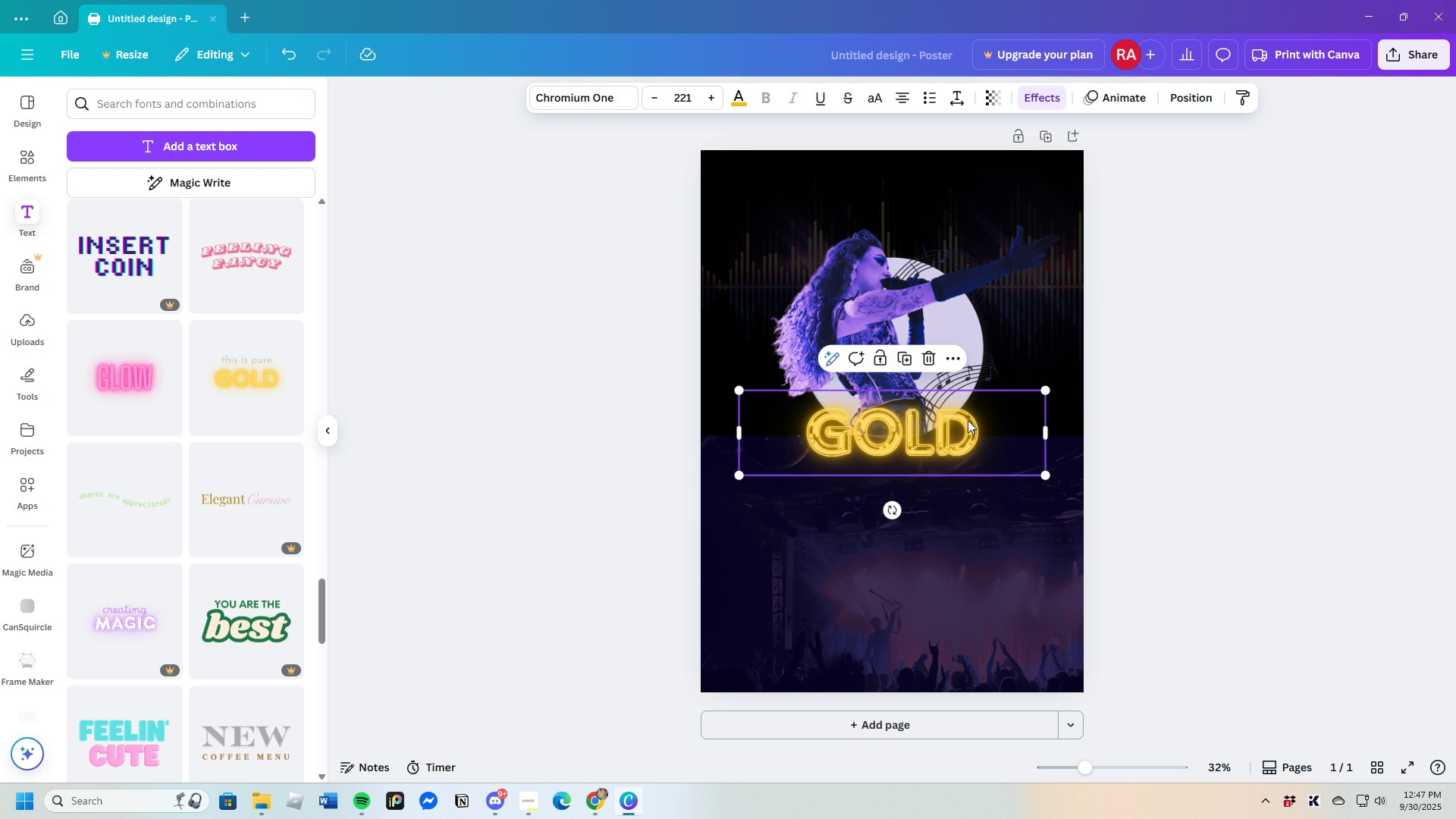 
left_click([968, 420])
 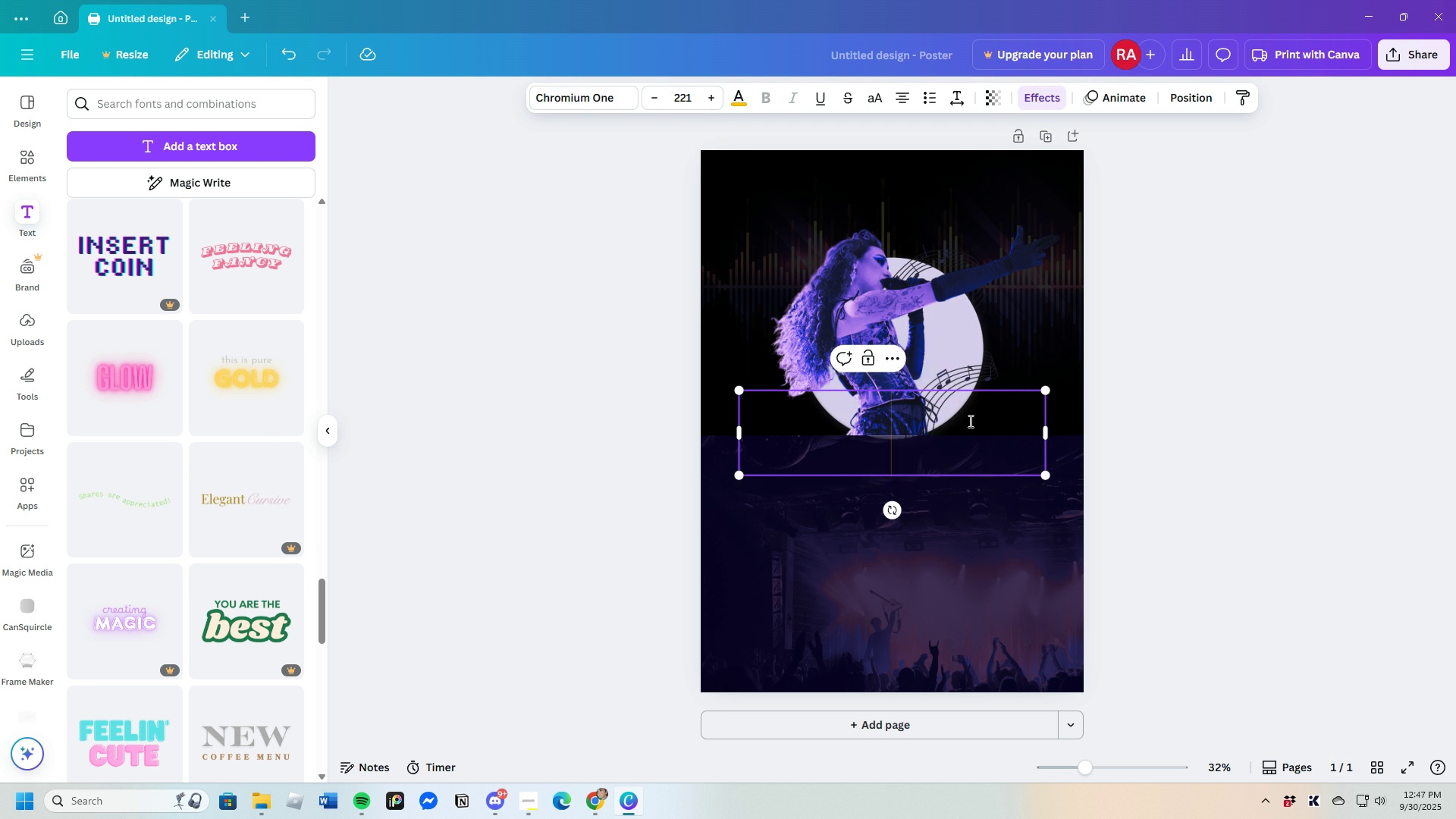 
key(Backspace)
type(Don't Hiberba)
key(Backspace)
key(Backspace)
type(nate,)
key(Backspace)
type(. Elevate)